 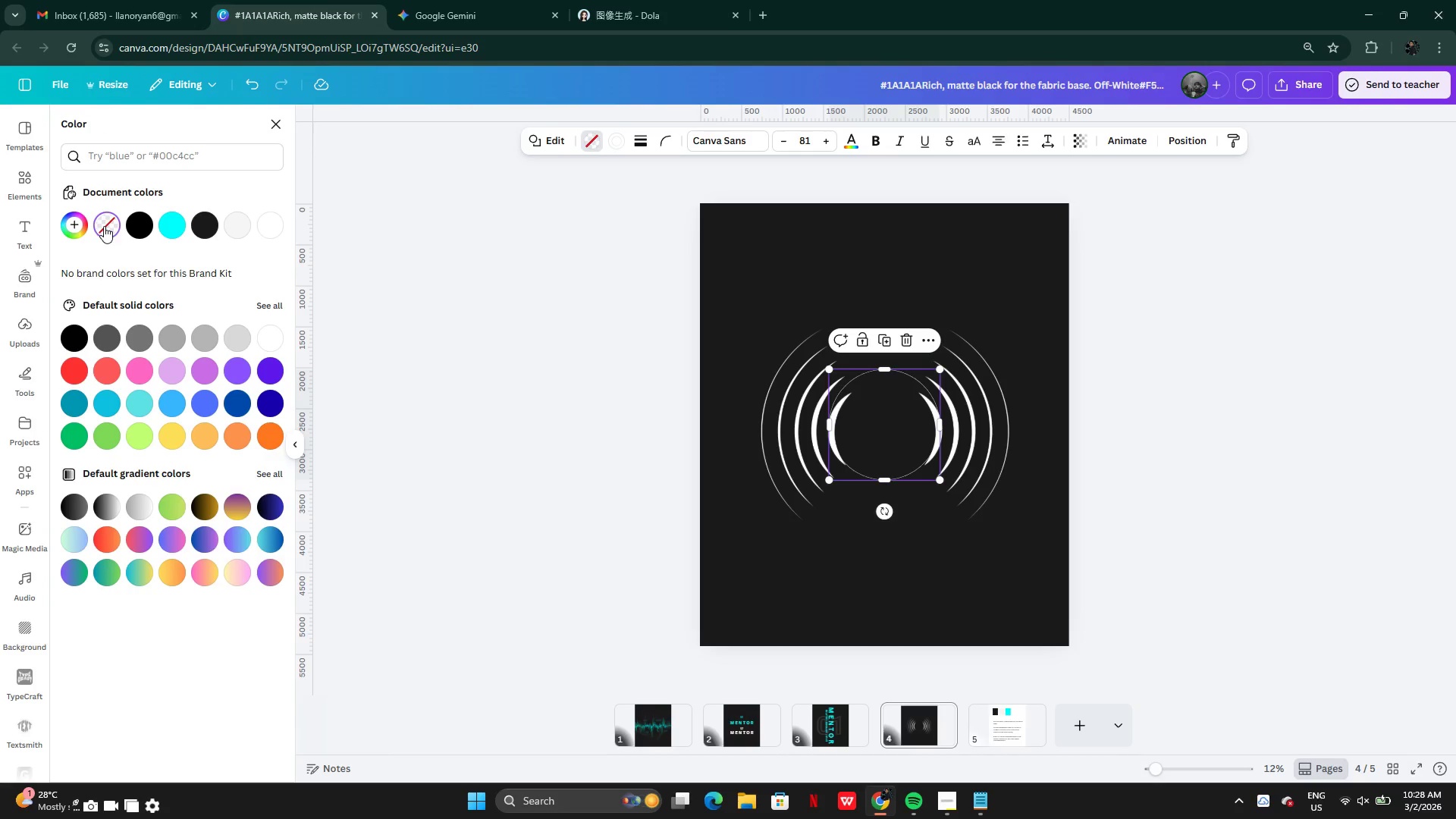 
left_click([644, 136])
 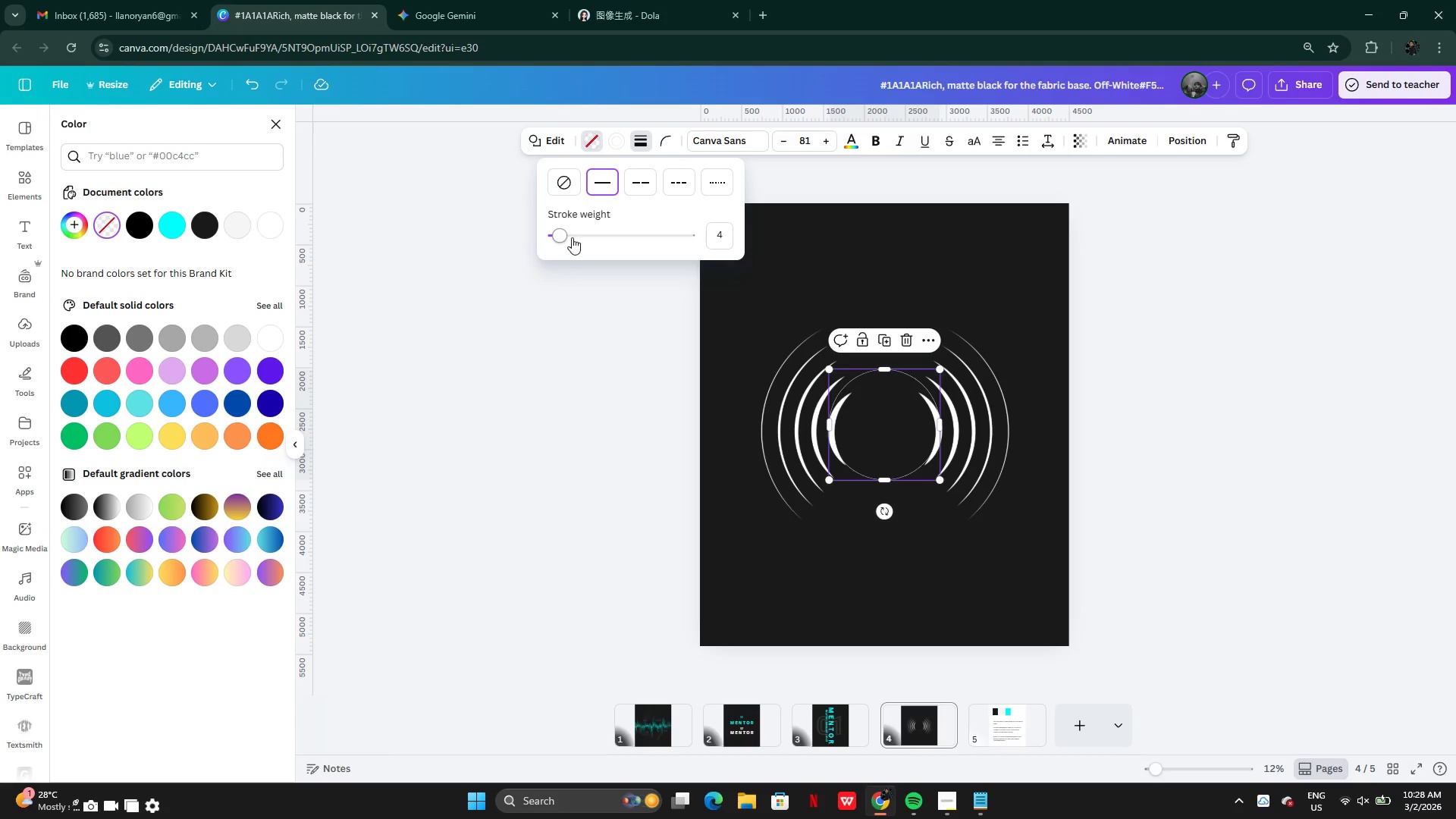 
left_click_drag(start_coordinate=[572, 237], to_coordinate=[600, 243])
 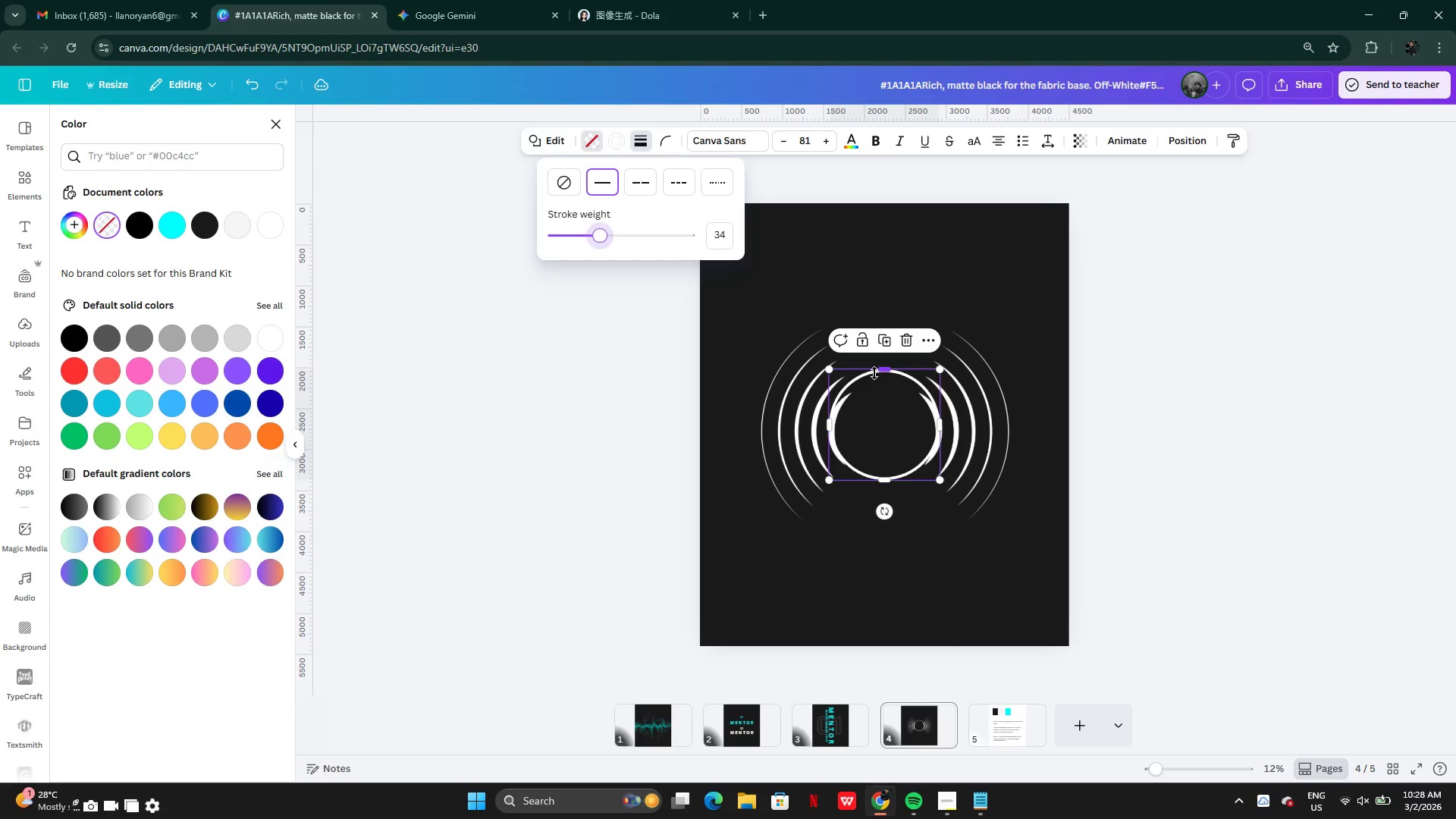 
left_click_drag(start_coordinate=[877, 372], to_coordinate=[868, 284])
 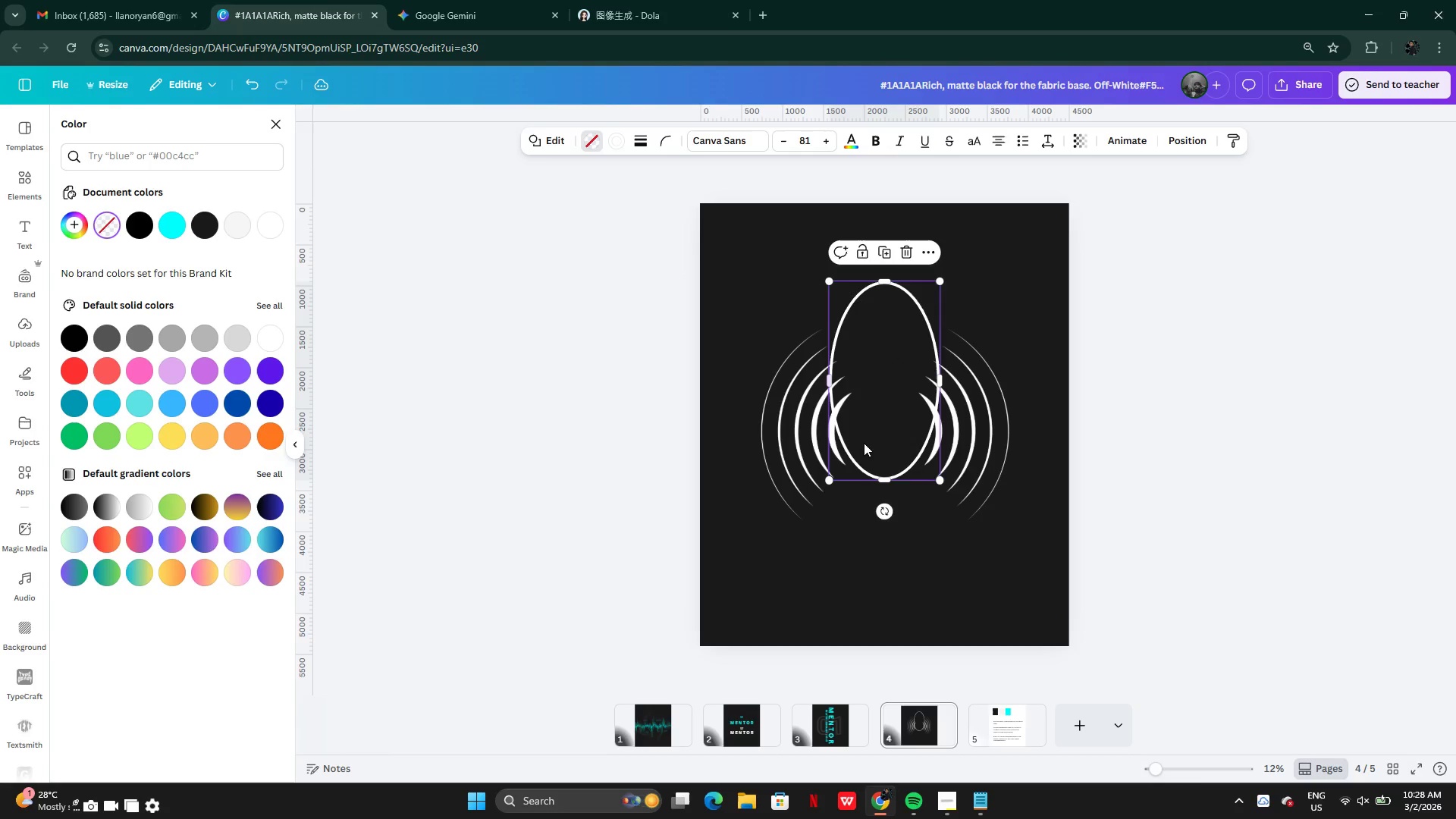 
key(Control+Z)
 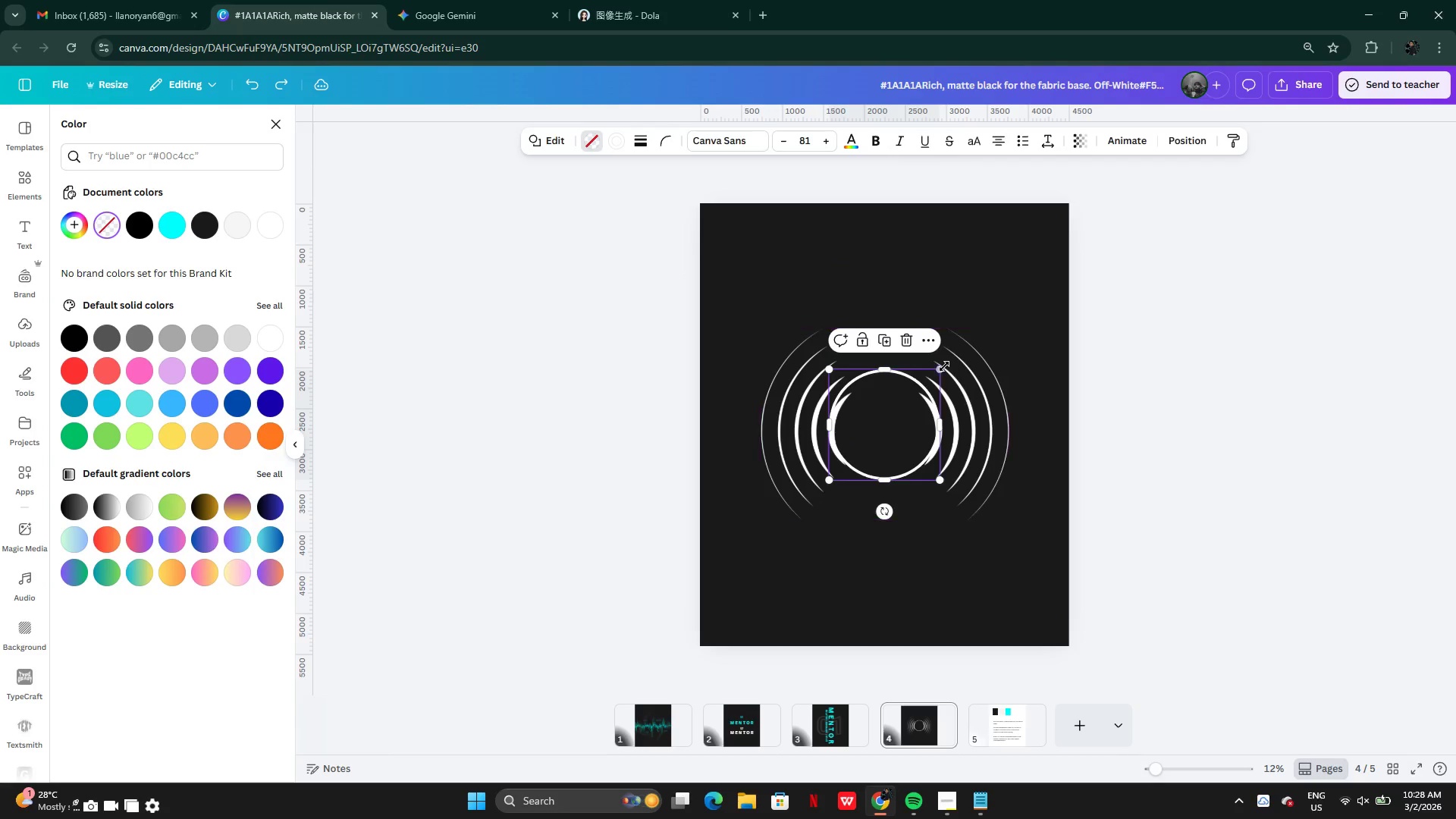 
left_click_drag(start_coordinate=[942, 368], to_coordinate=[1122, 239])
 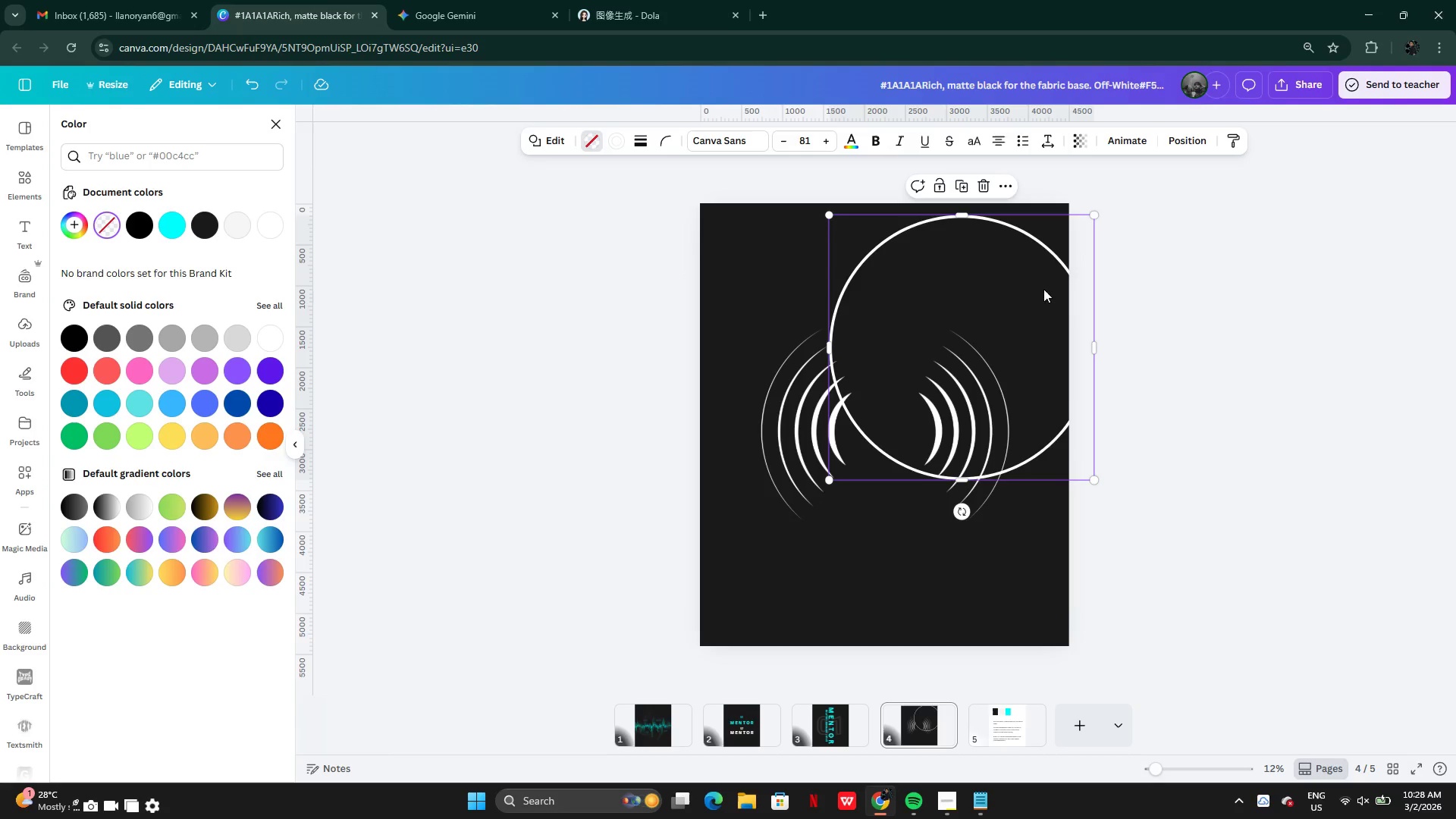 
left_click_drag(start_coordinate=[1043, 289], to_coordinate=[967, 371])
 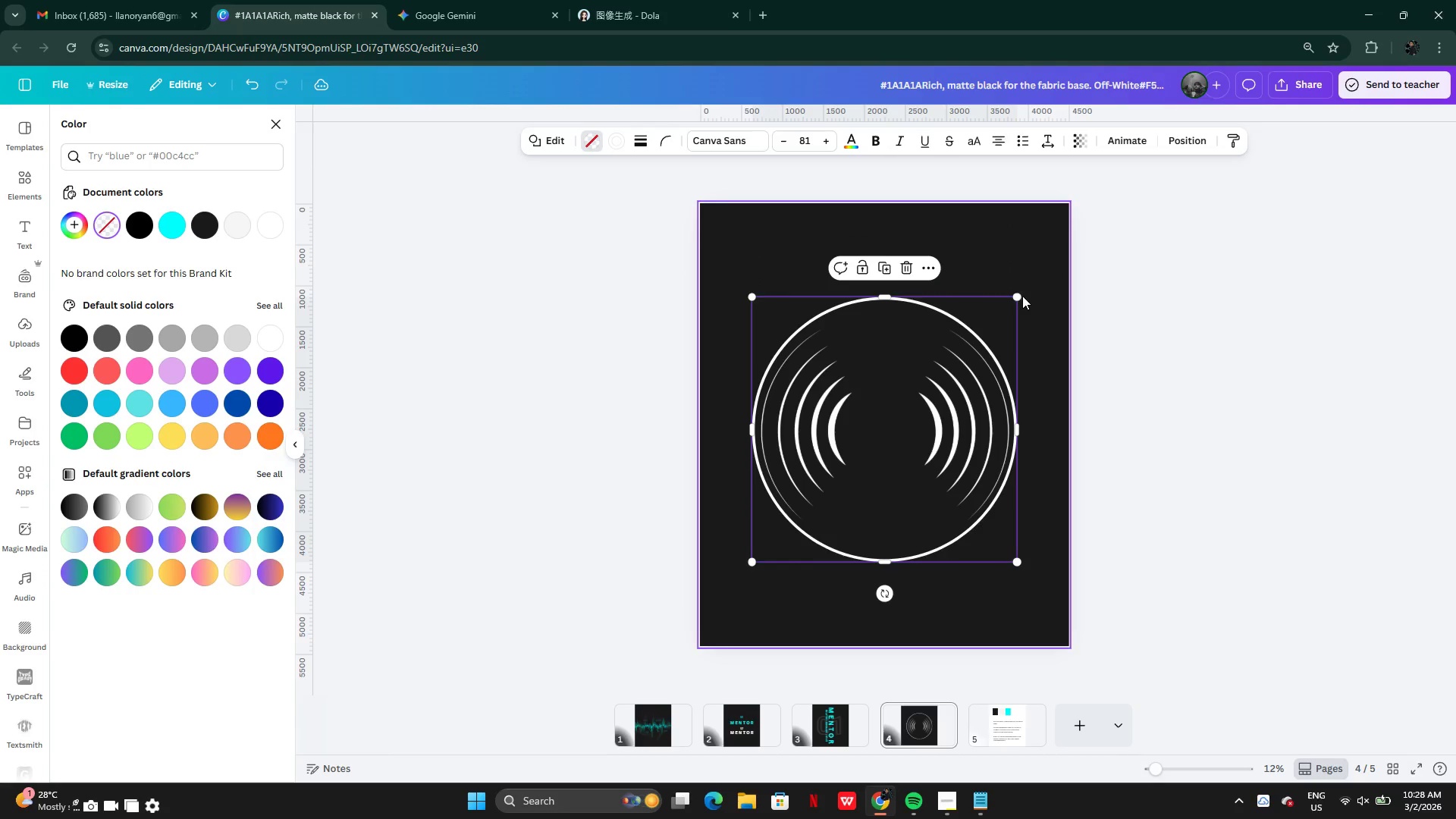 
left_click_drag(start_coordinate=[1019, 296], to_coordinate=[1067, 231])
 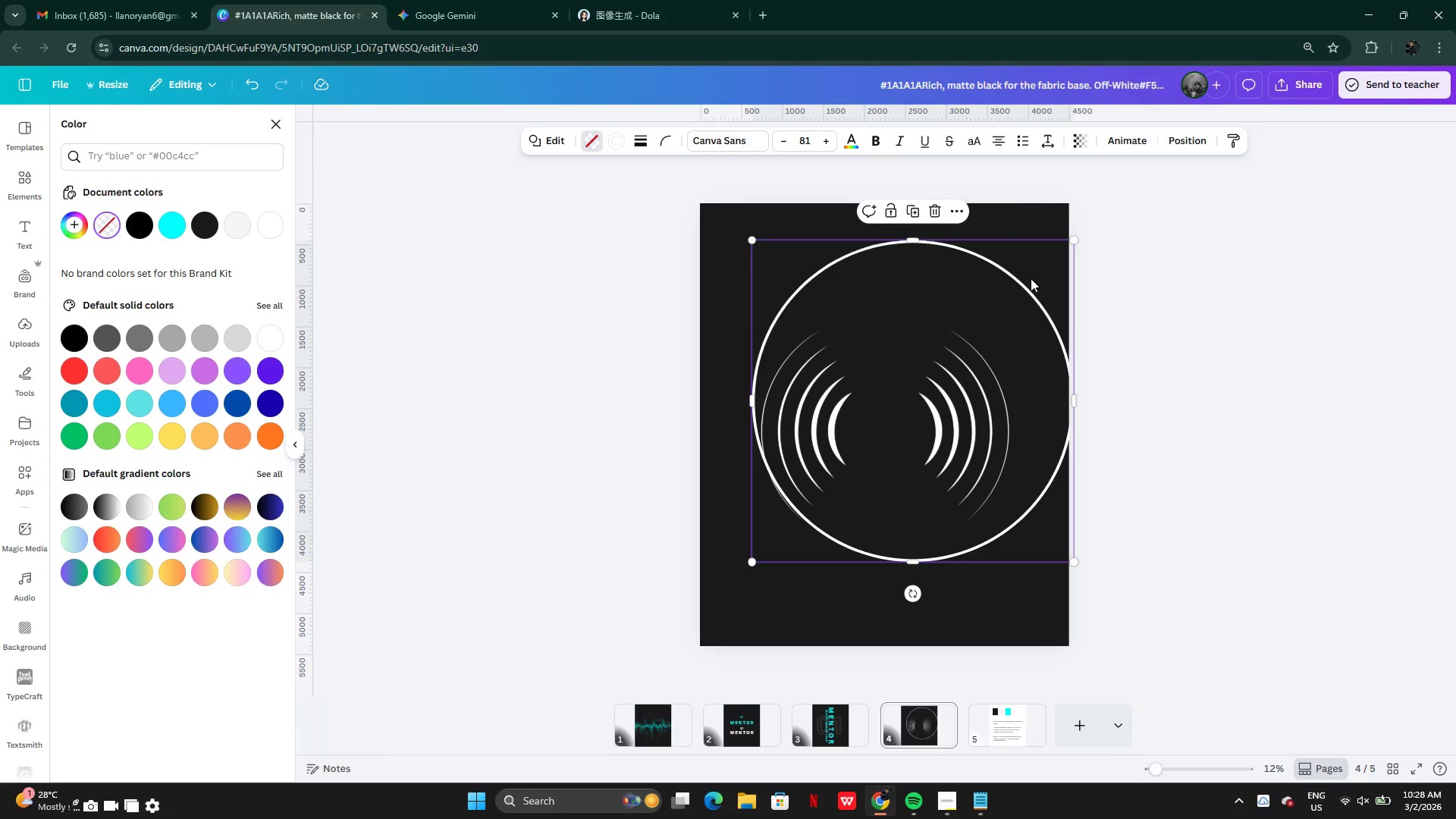 
left_click_drag(start_coordinate=[1031, 280], to_coordinate=[1002, 304])
 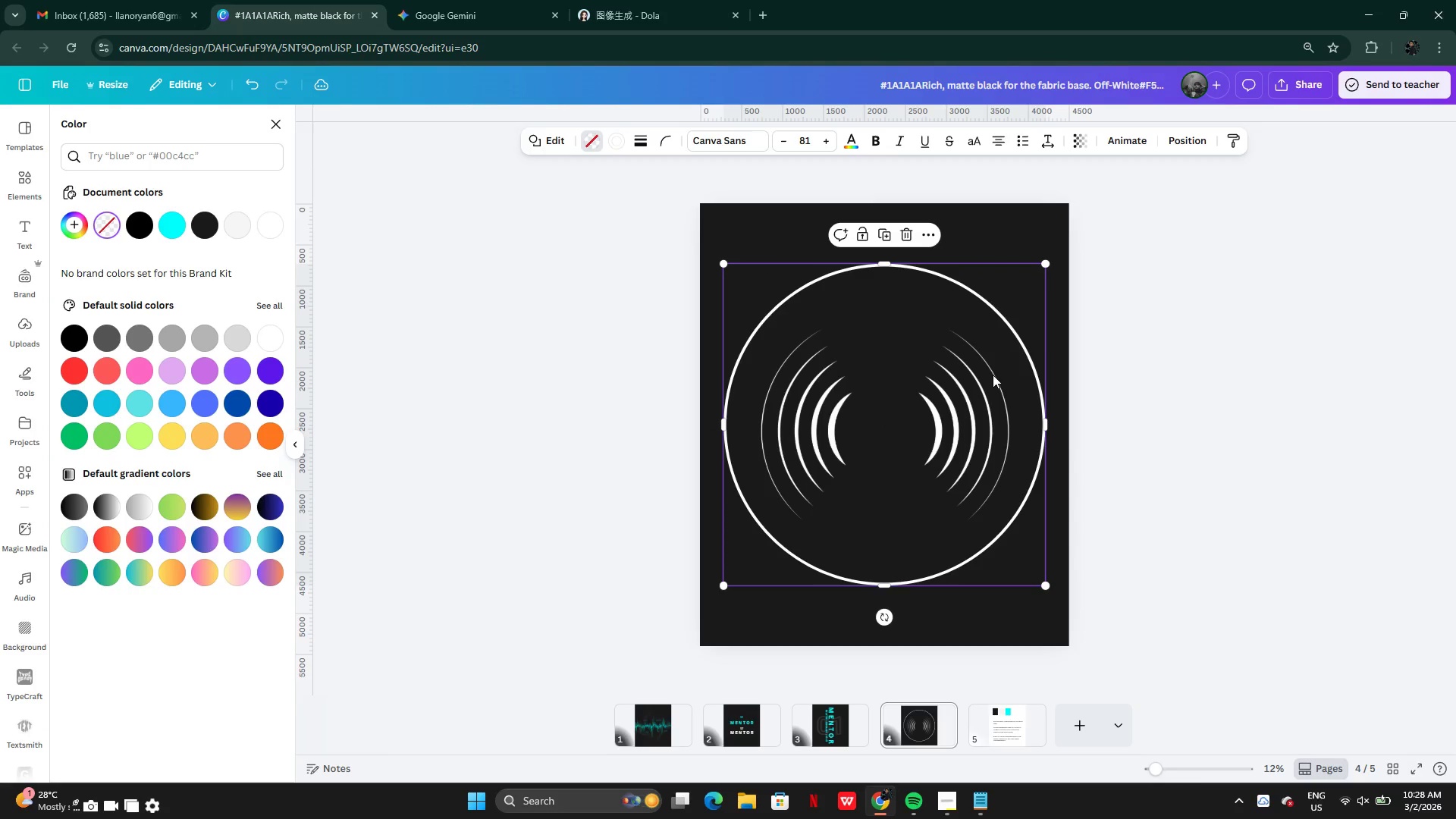 
left_click([993, 375])
 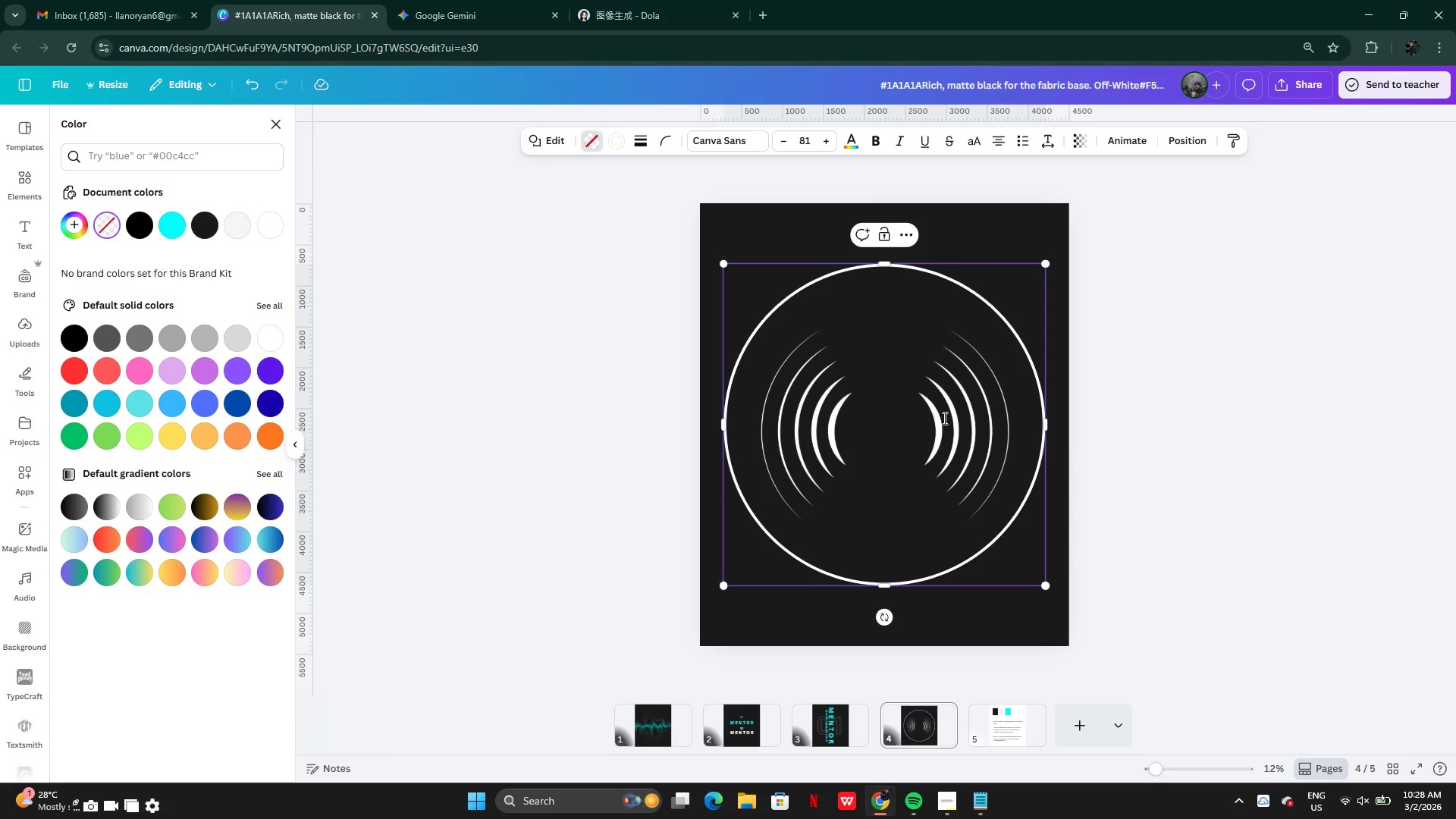 
left_click([940, 419])
 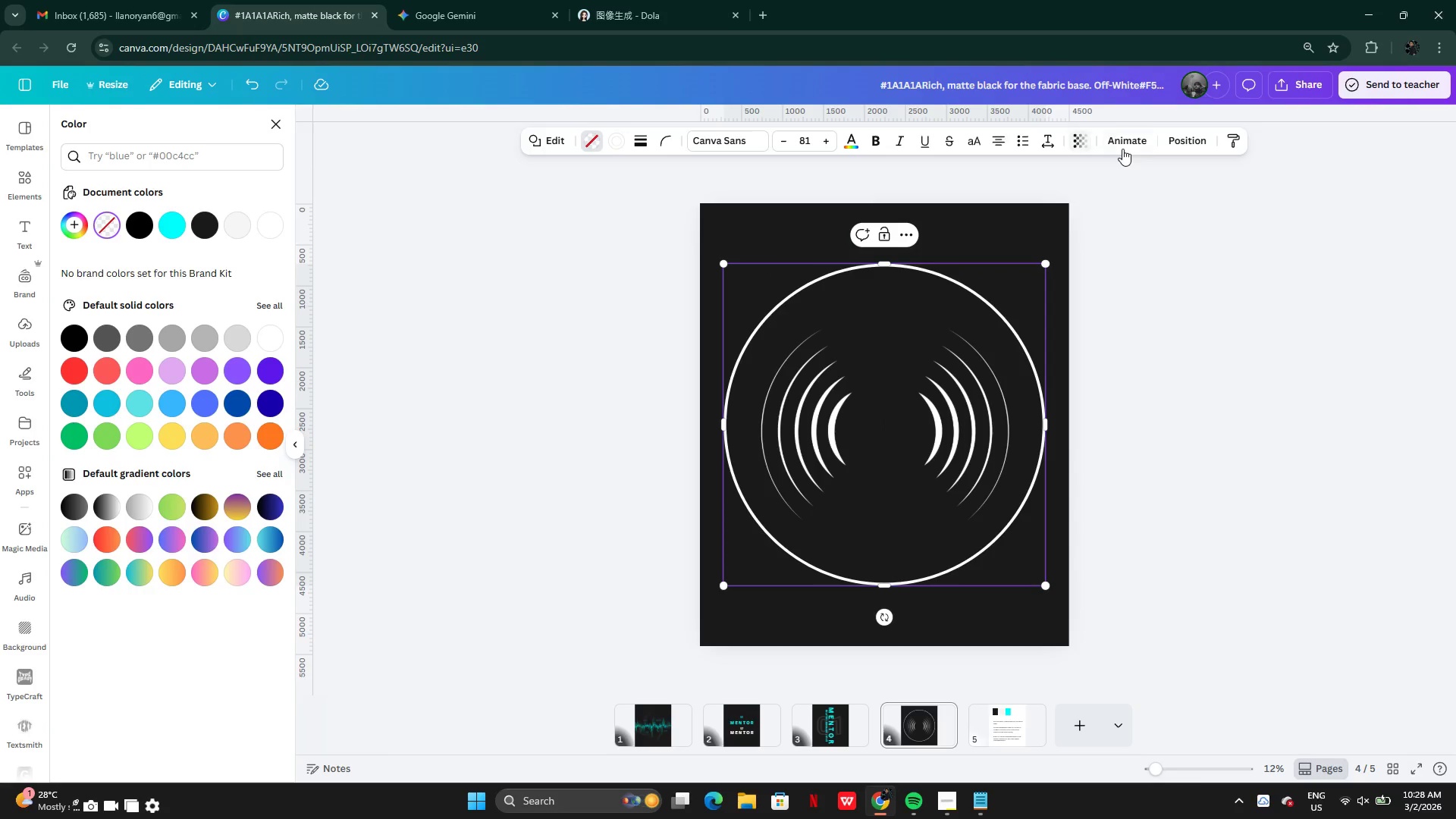 
left_click([1172, 146])
 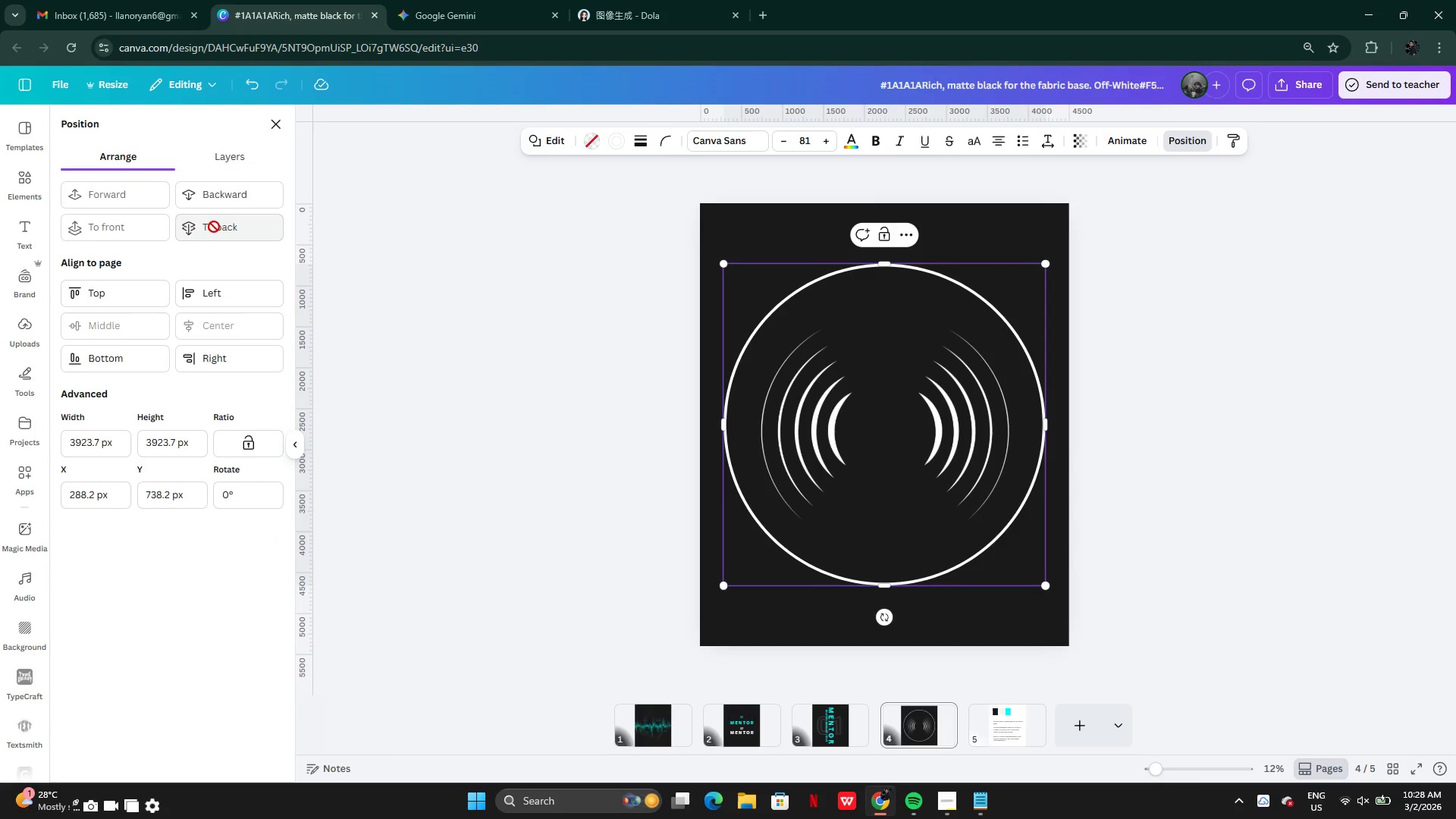 
left_click([954, 403])
 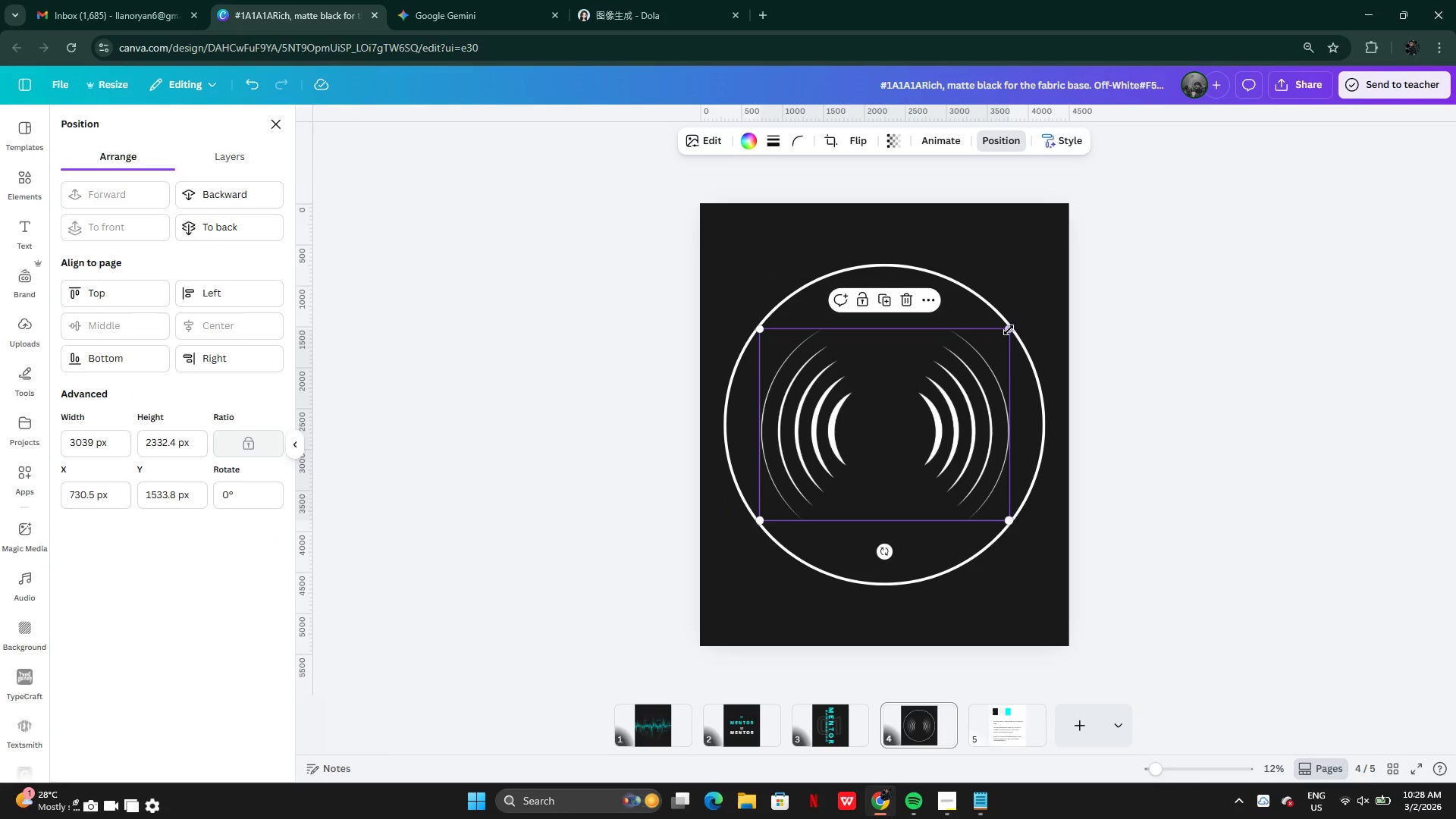 
left_click_drag(start_coordinate=[1011, 327], to_coordinate=[1046, 312])
 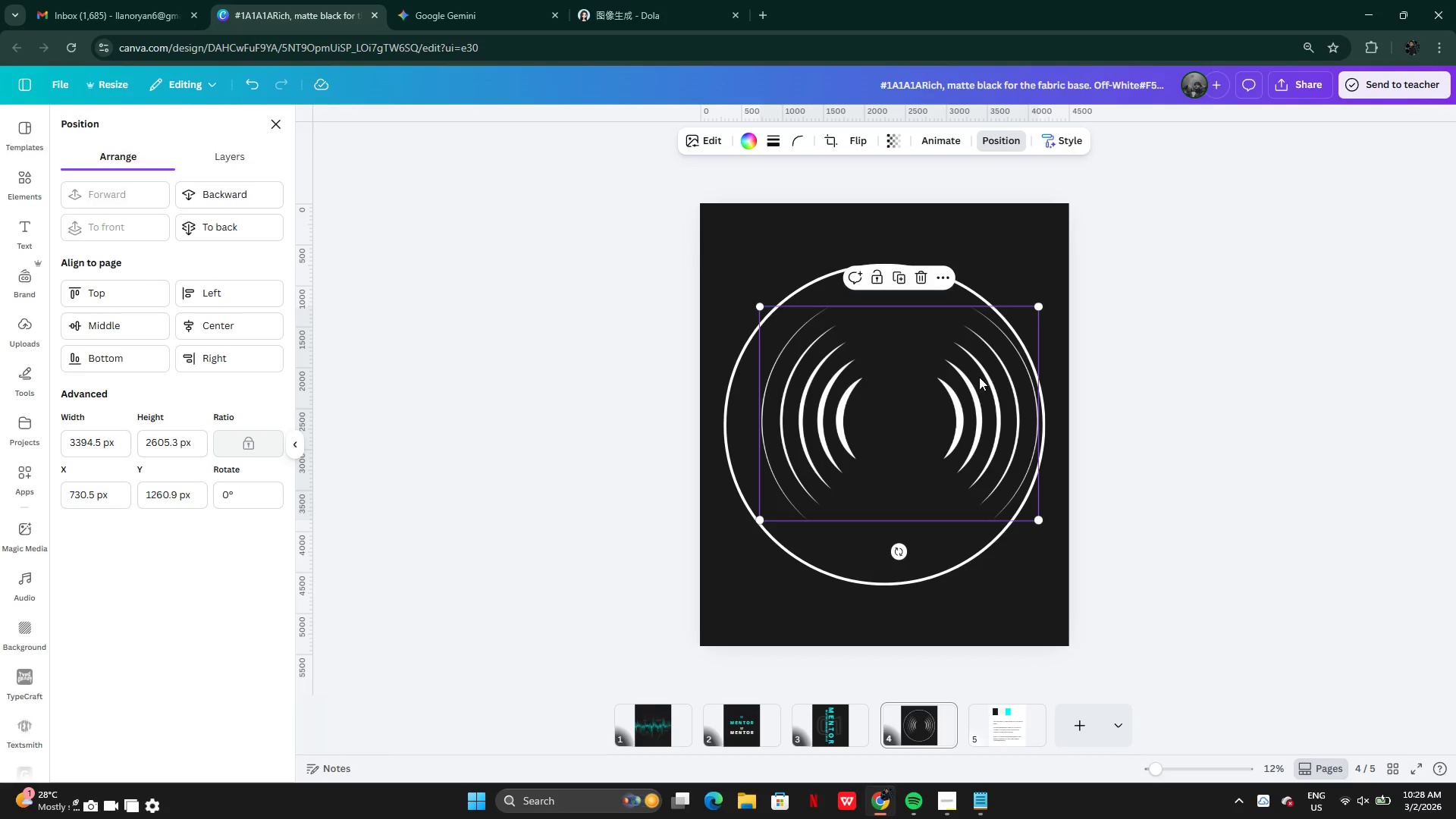 
left_click_drag(start_coordinate=[979, 377], to_coordinate=[962, 384])
 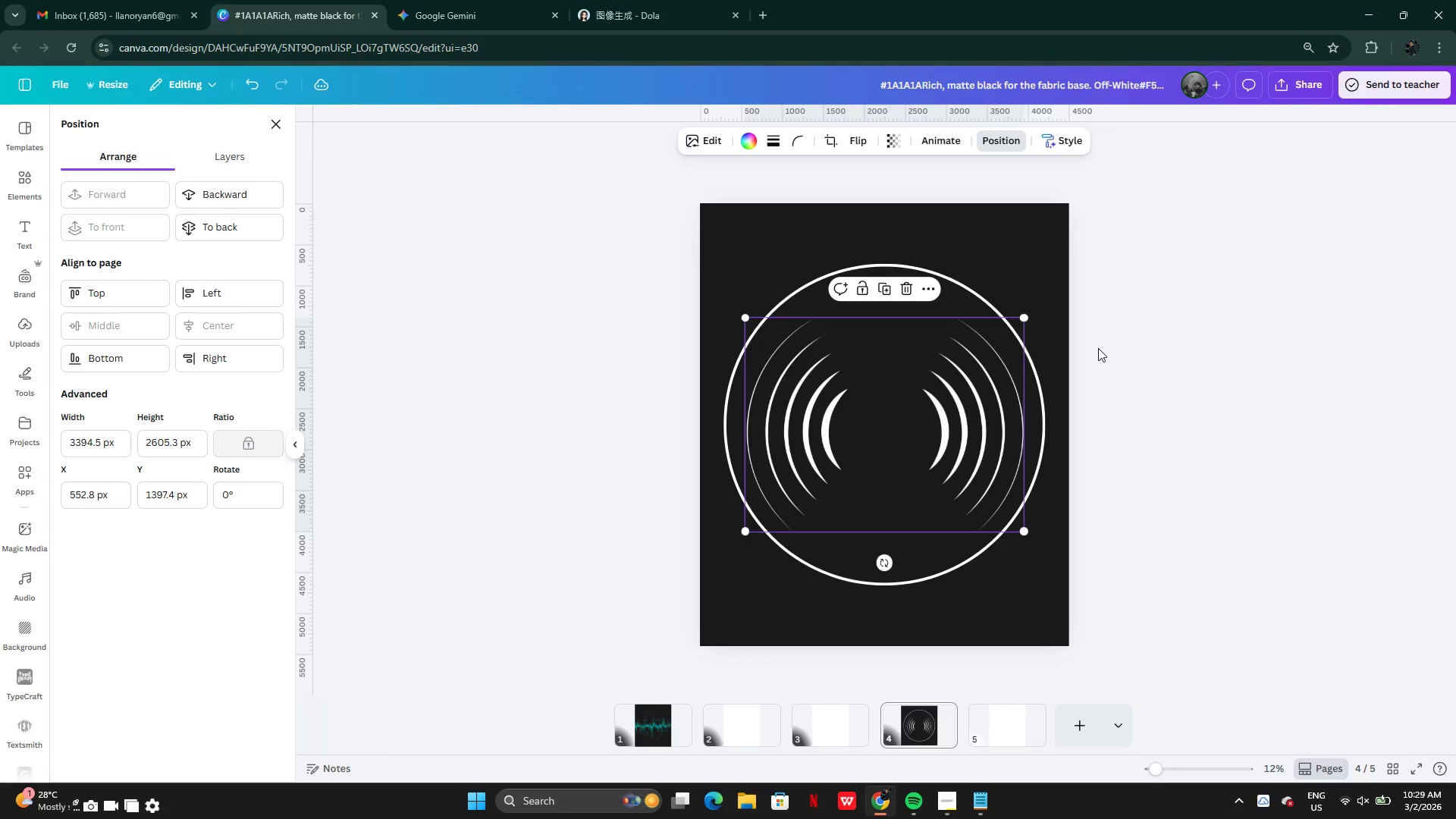 
left_click([1098, 347])
 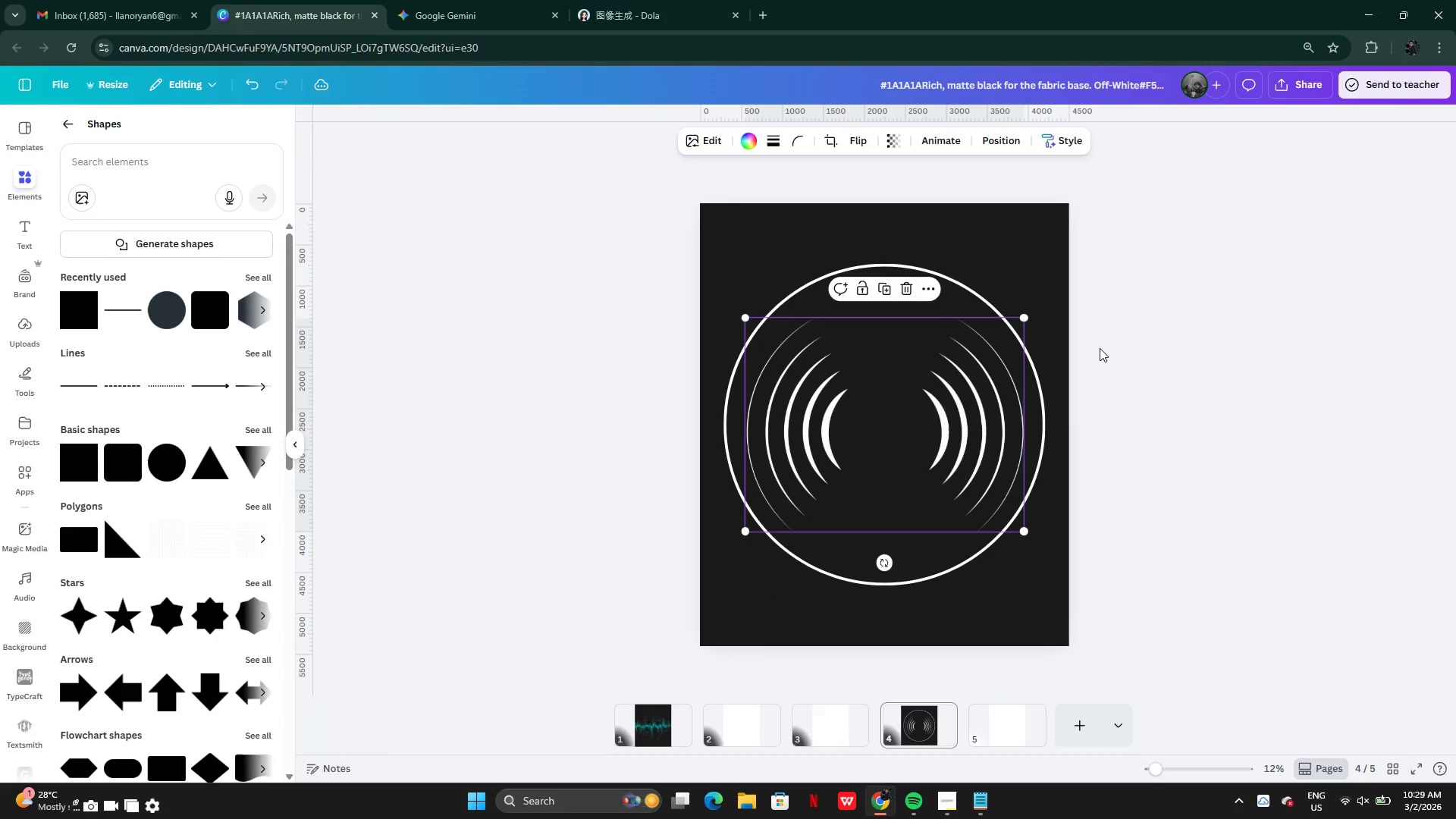 
left_click([1100, 348])
 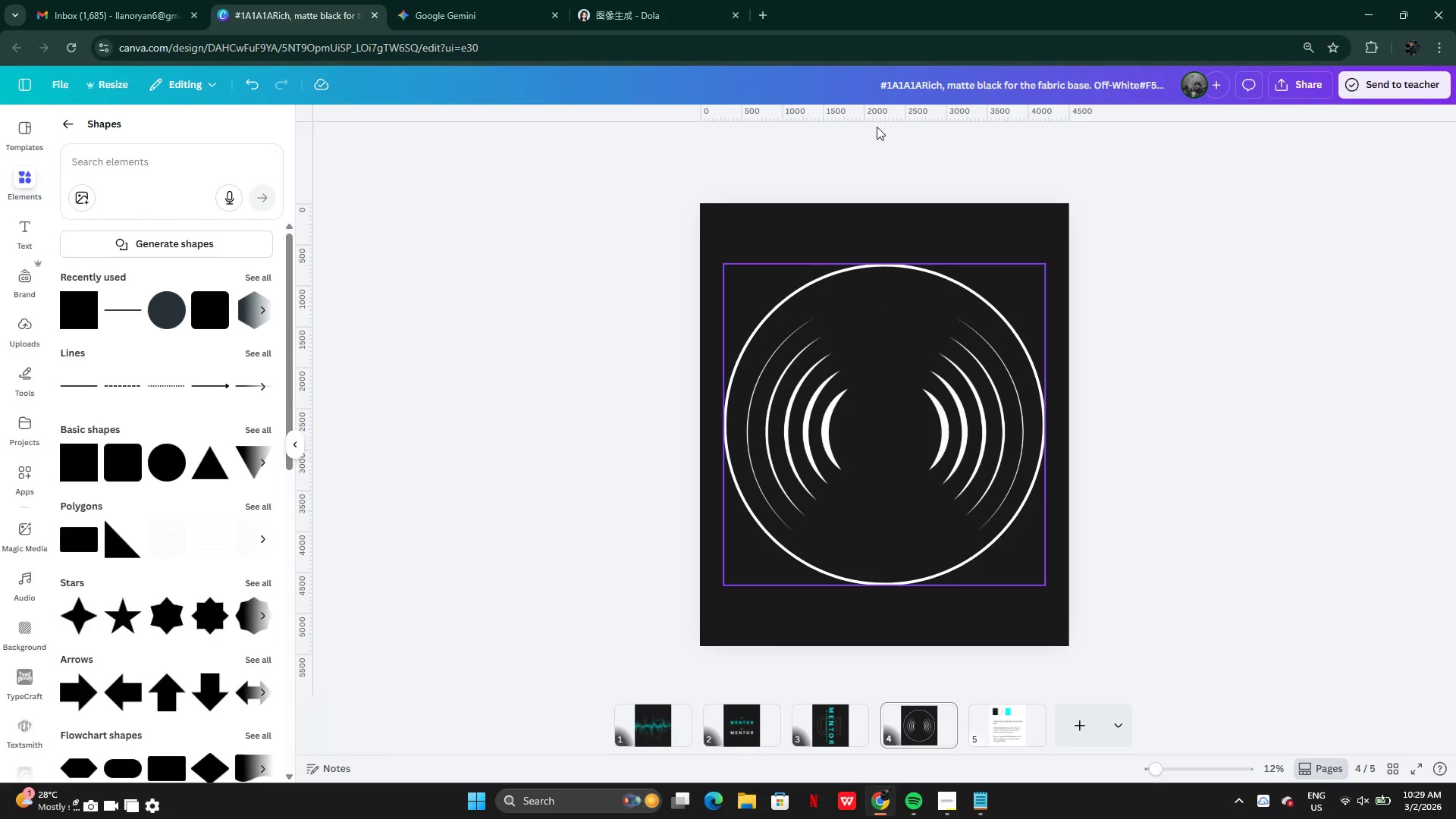 
wait(5.42)
 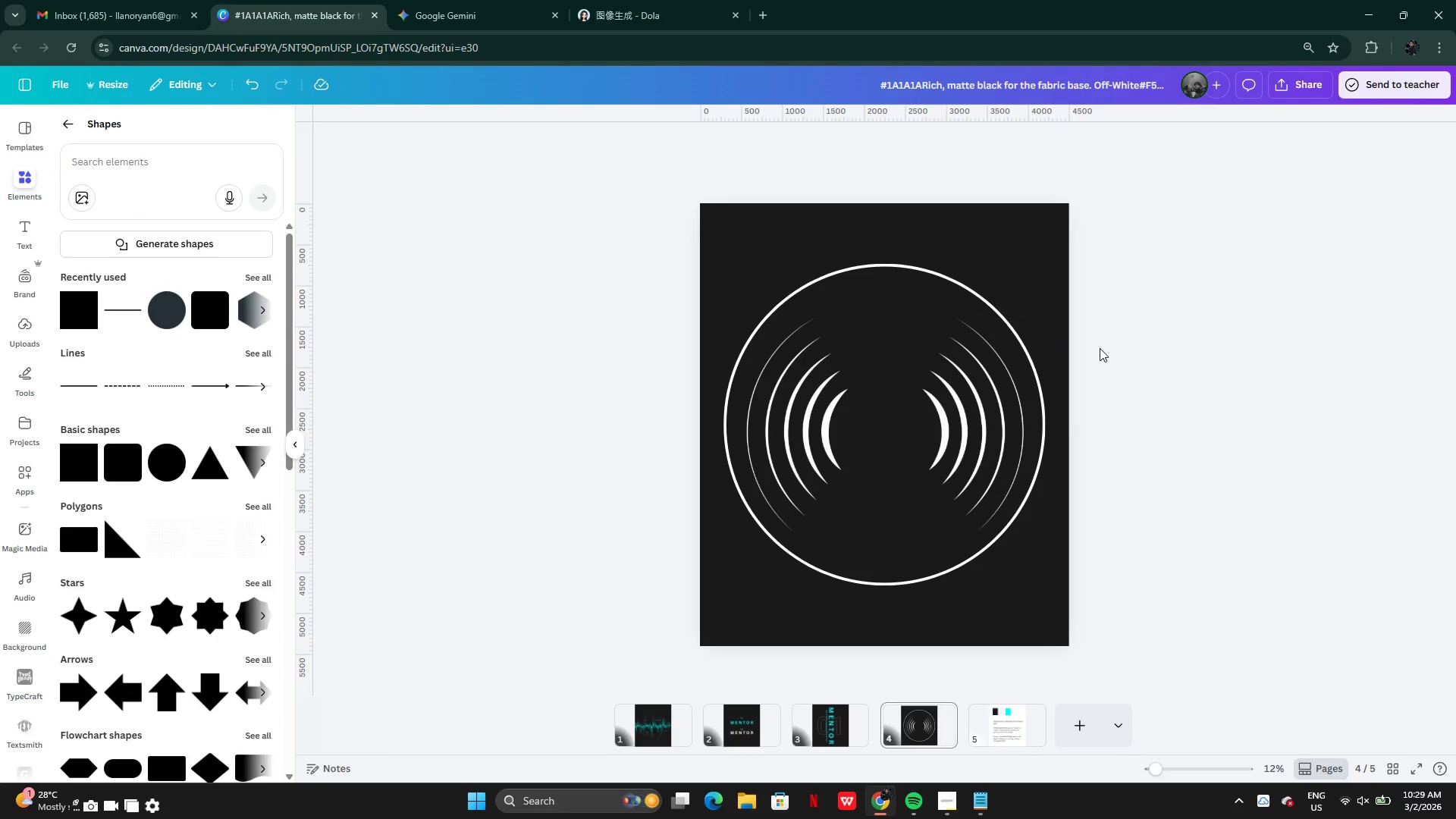 
left_click([943, 808])